 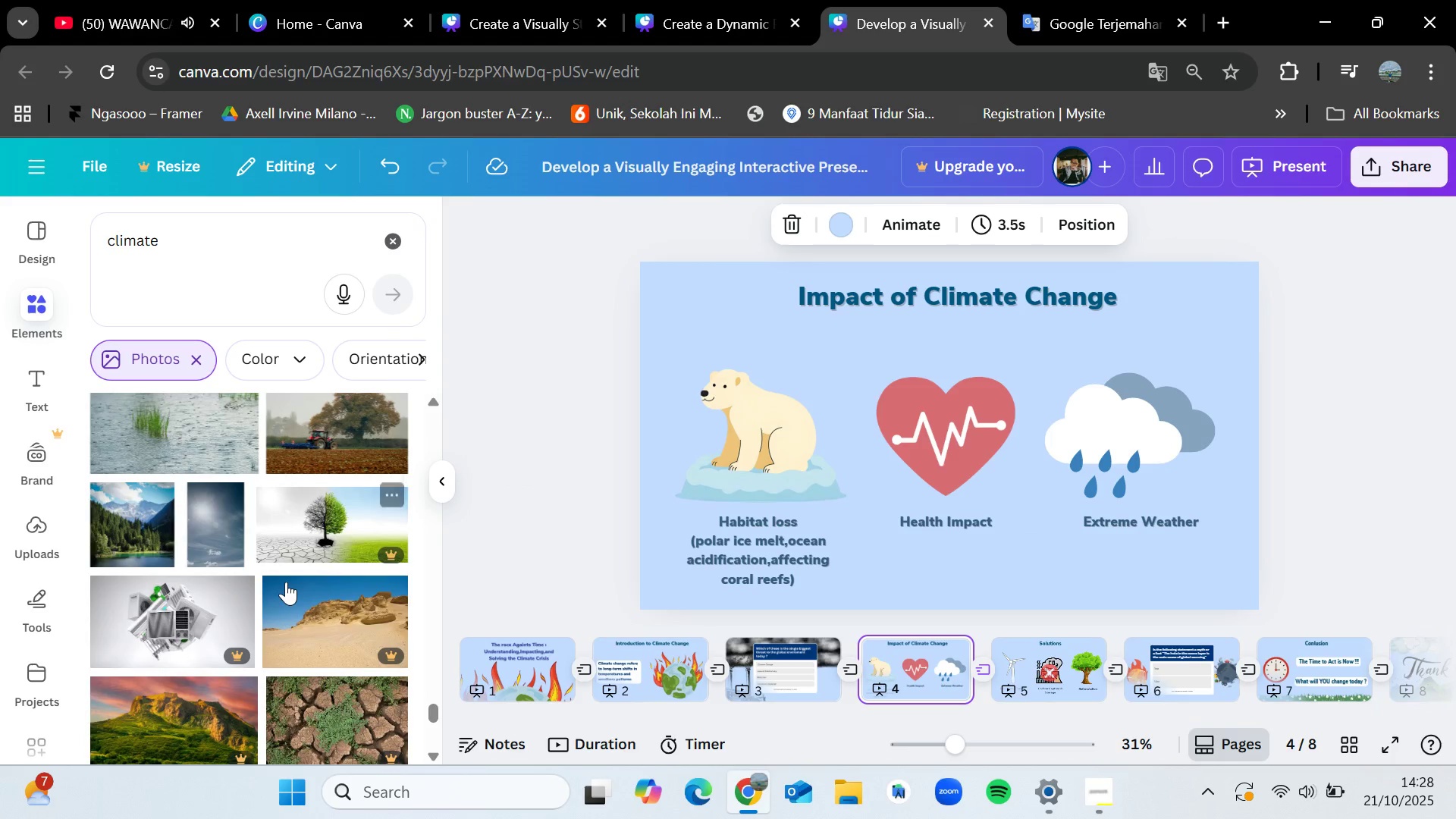 
scroll: coordinate [289, 582], scroll_direction: down, amount: 7.0
 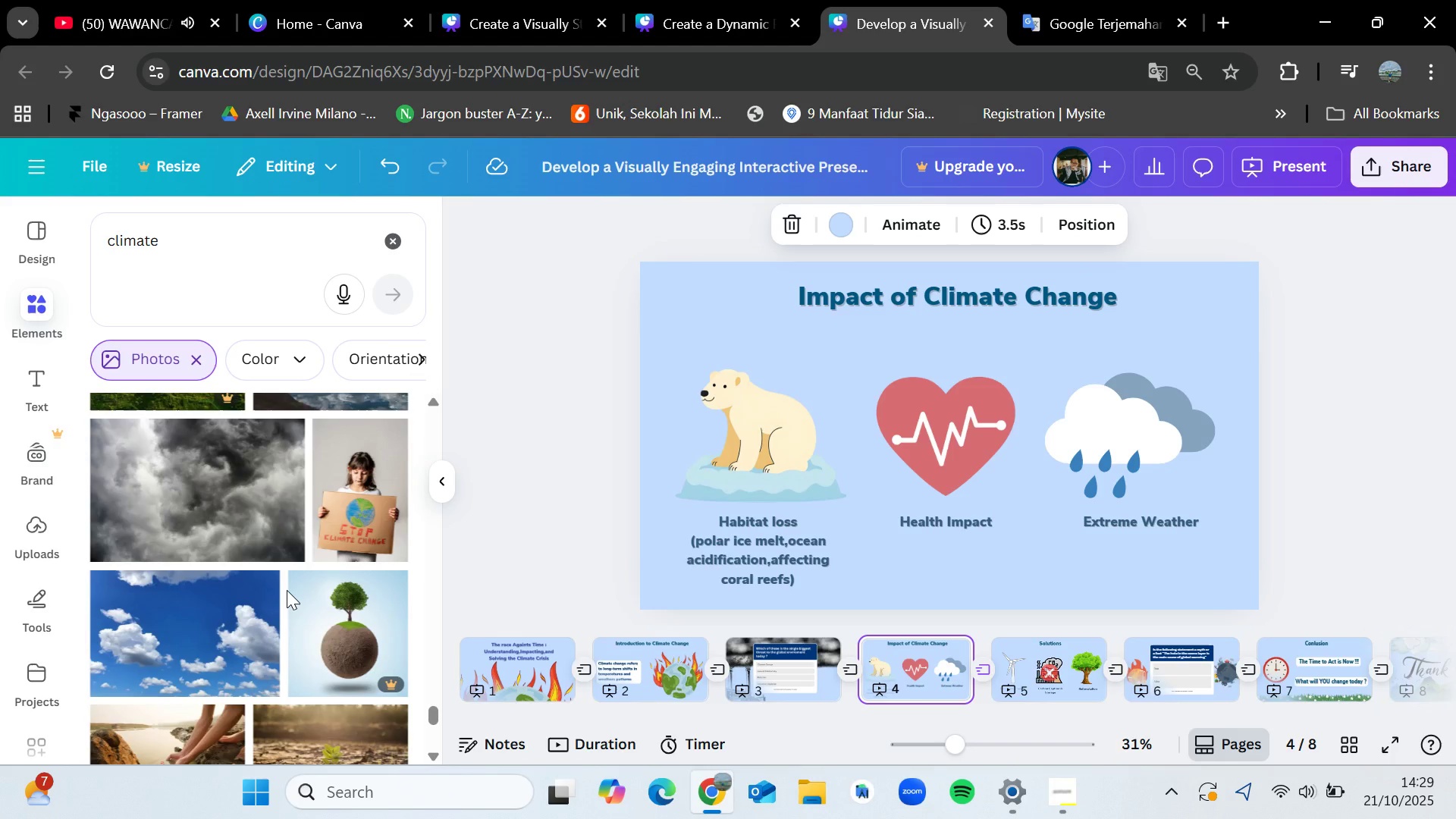 
wait(16.49)
 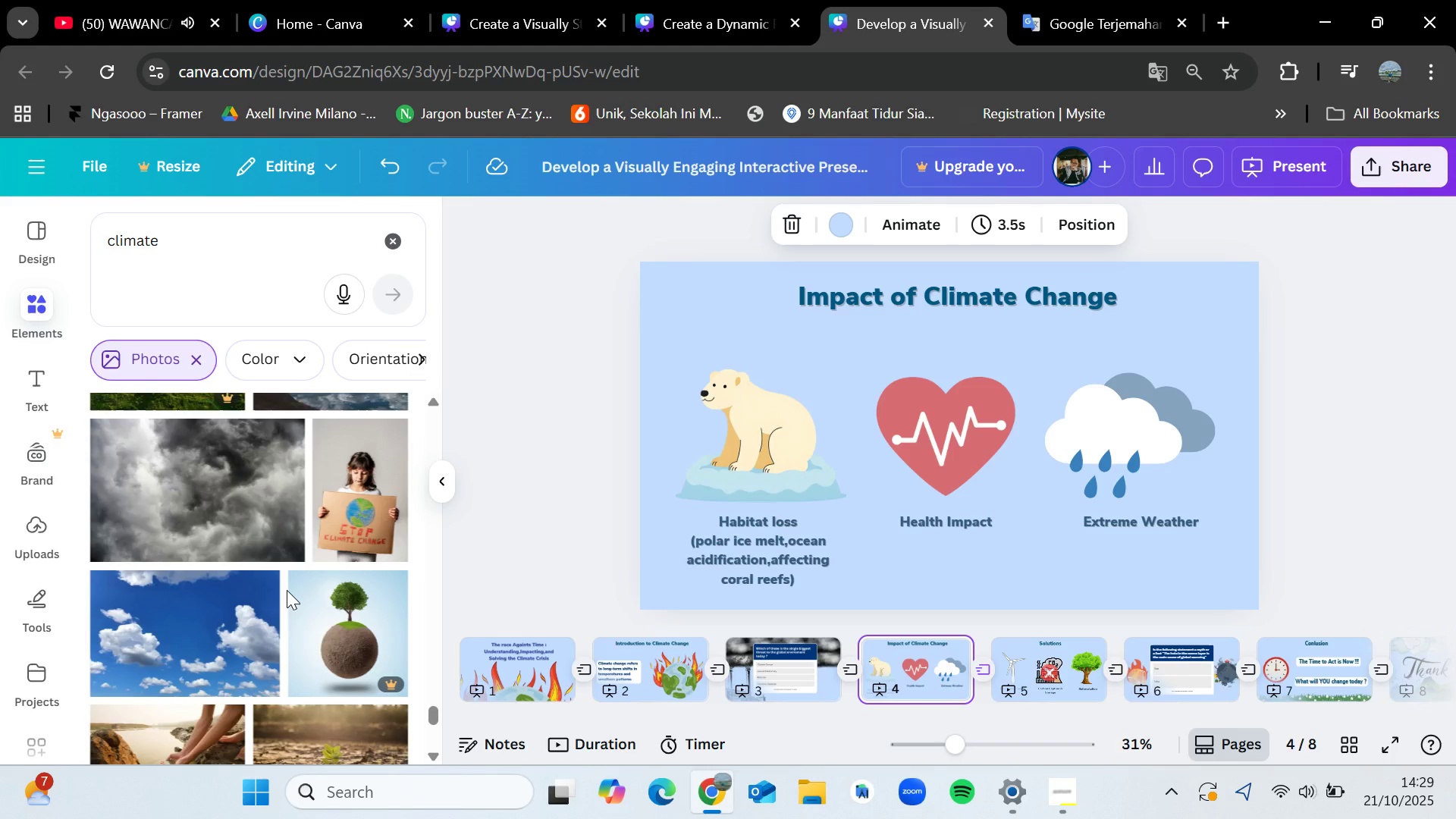 
scroll: coordinate [243, 622], scroll_direction: down, amount: 7.0
 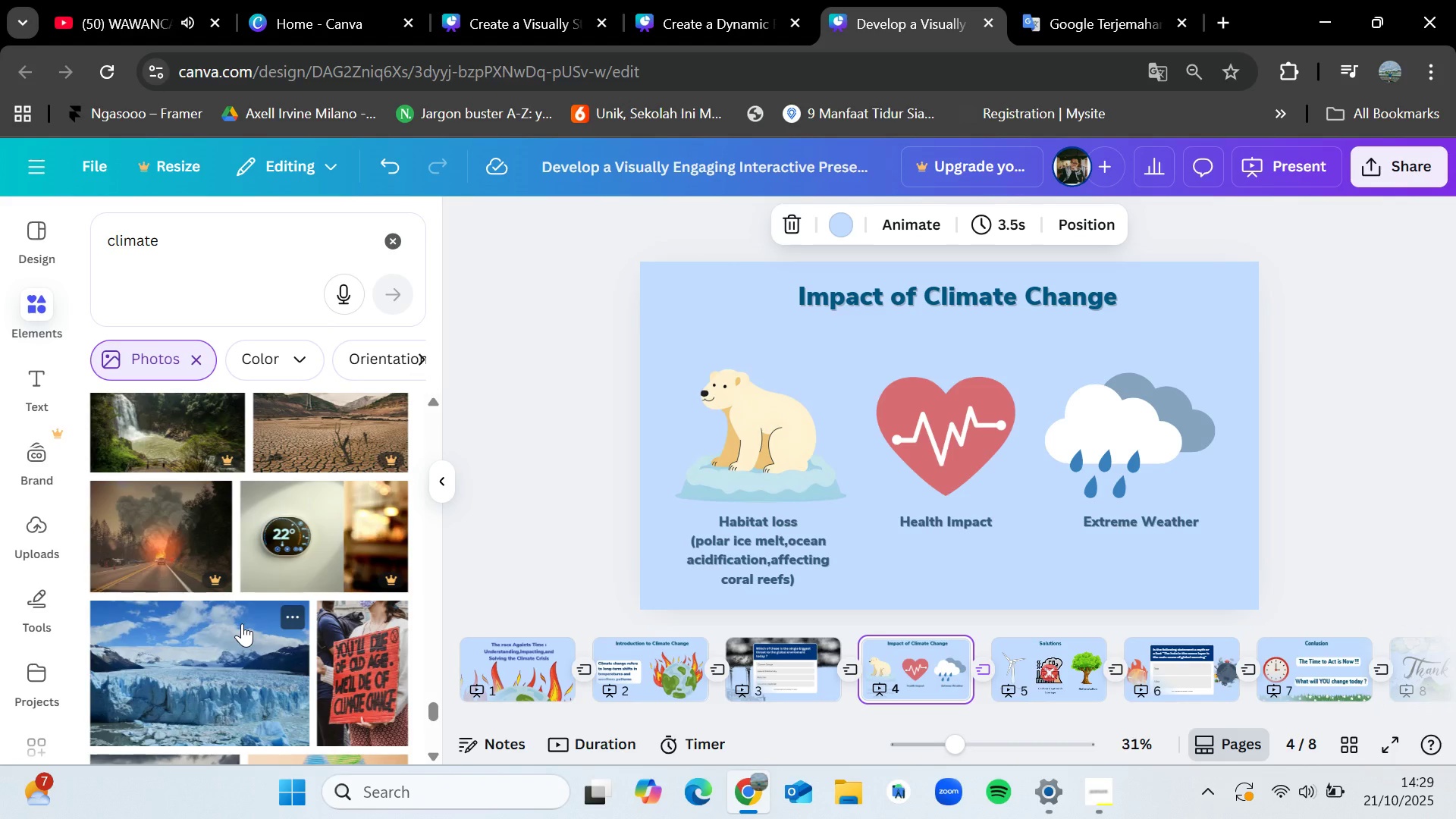 
wait(7.62)
 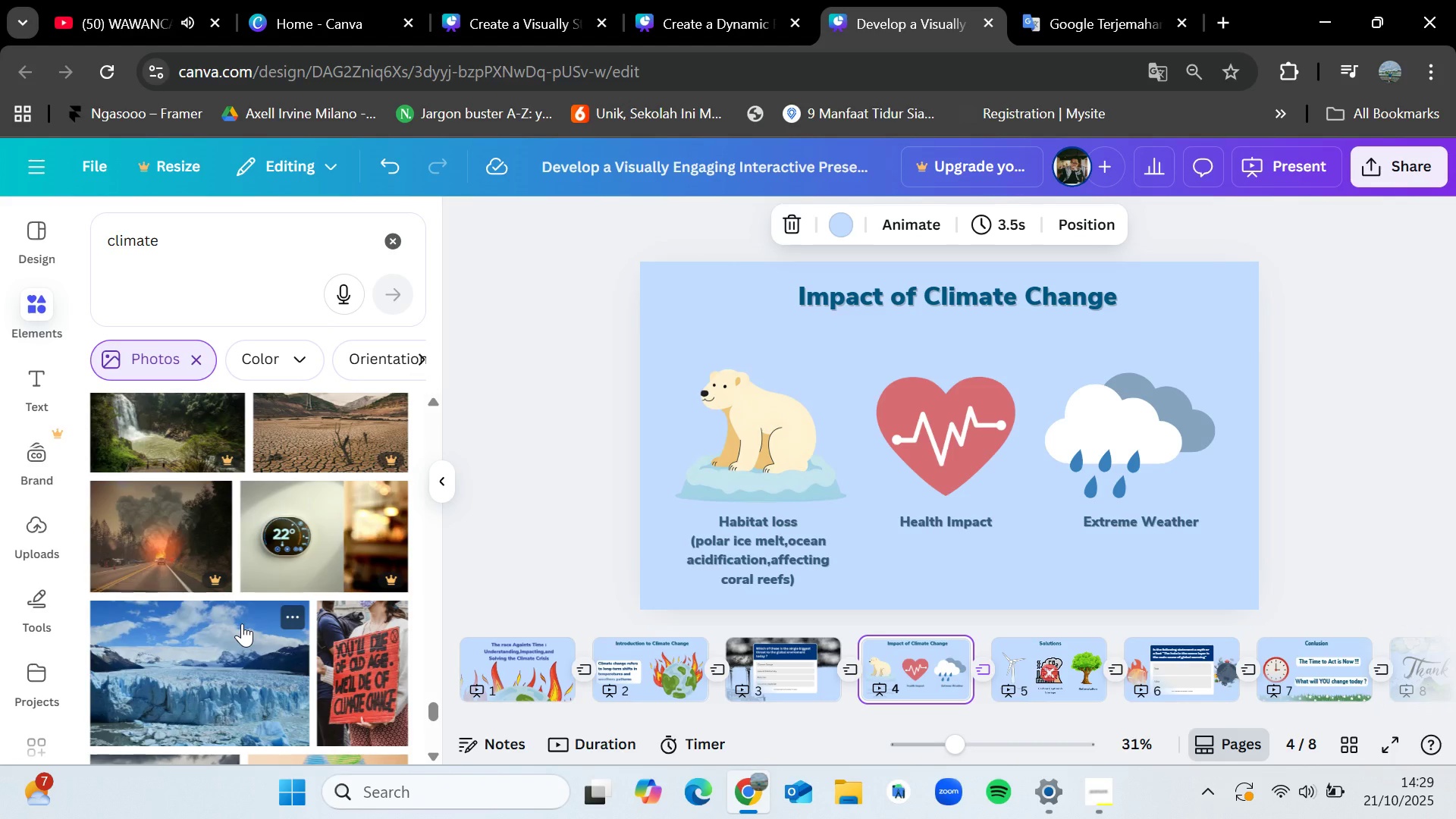 
scroll: coordinate [242, 623], scroll_direction: down, amount: 2.0
 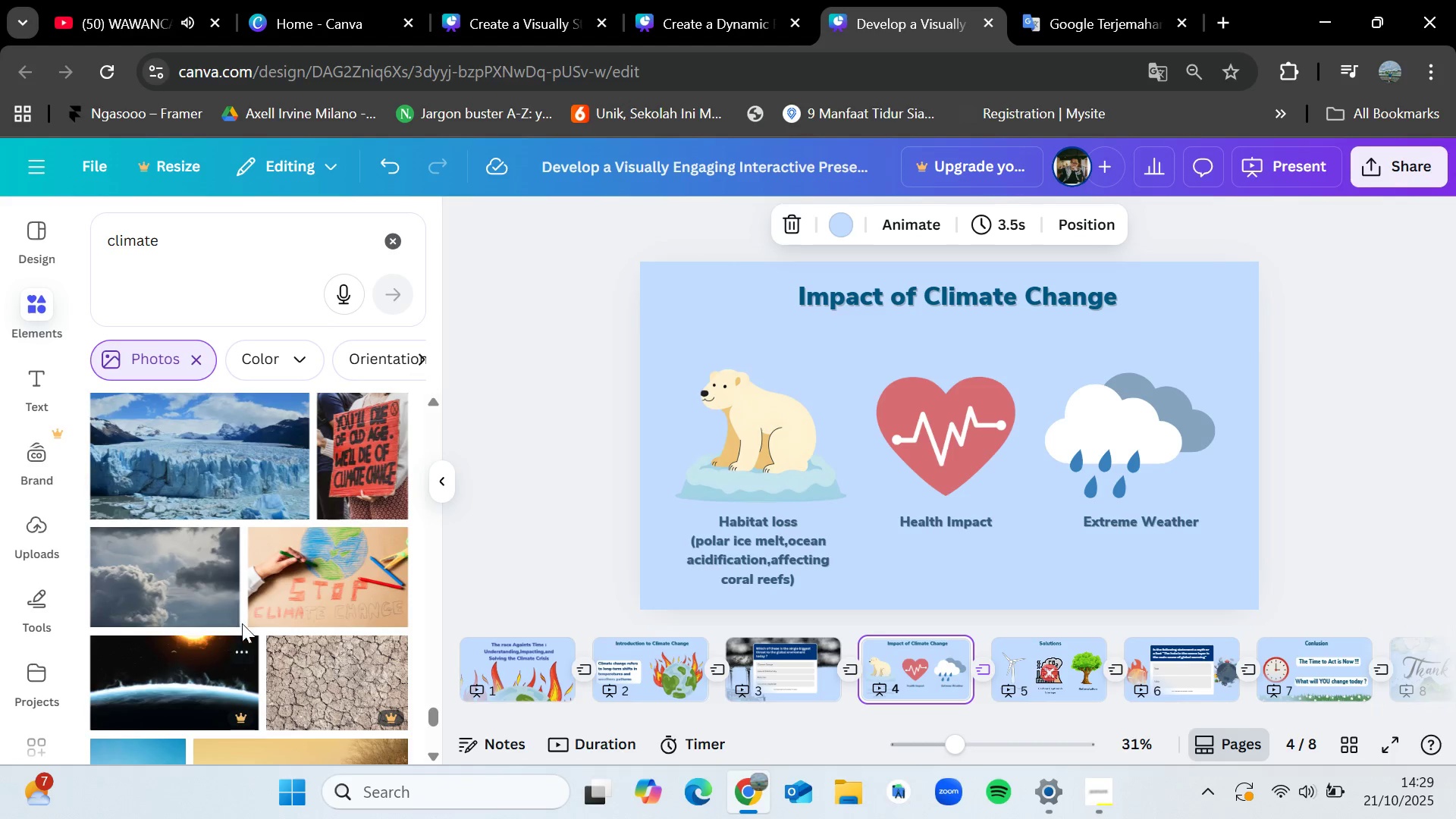 
mouse_move([221, 636])
 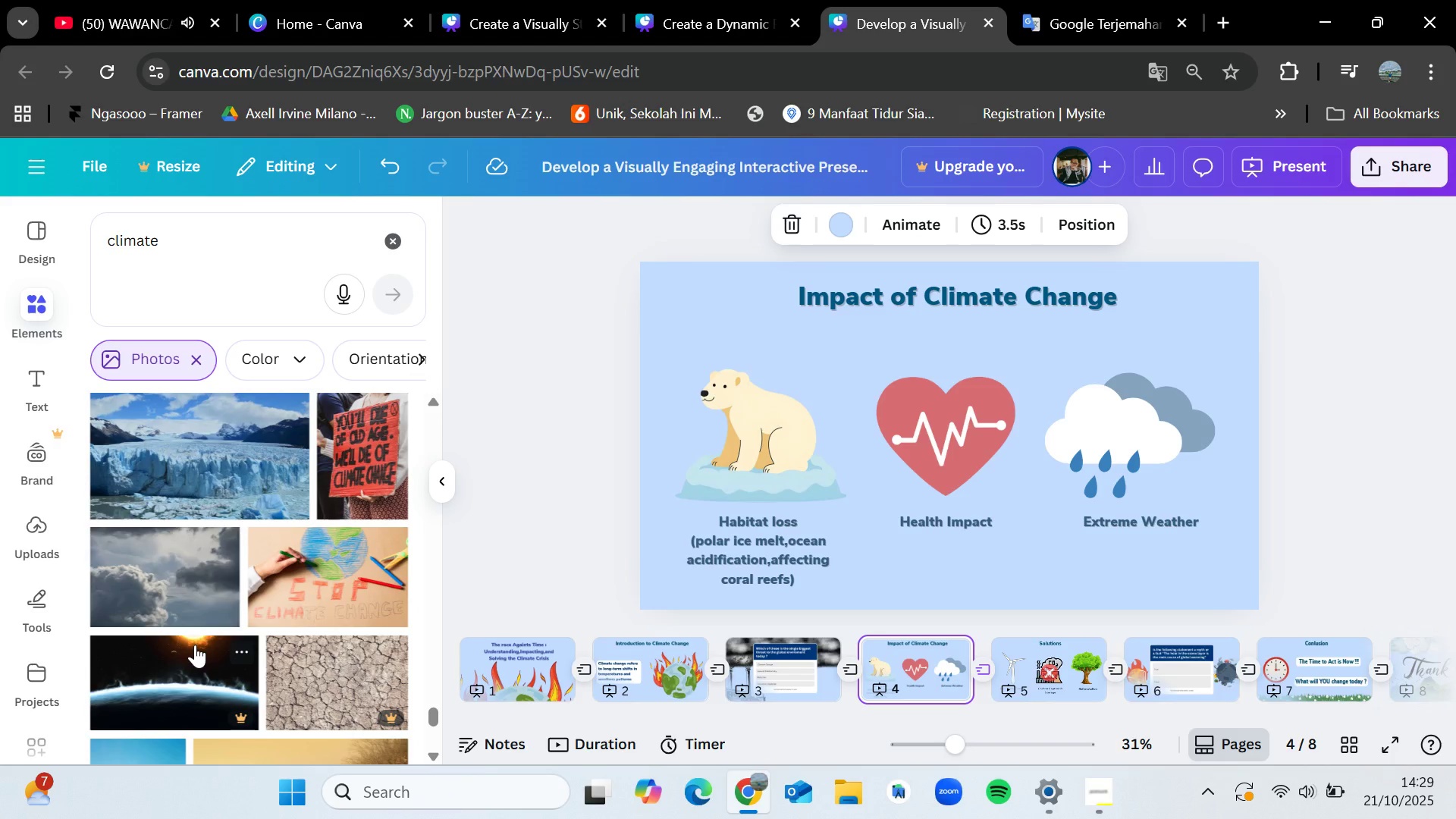 
scroll: coordinate [209, 644], scroll_direction: down, amount: 4.0
 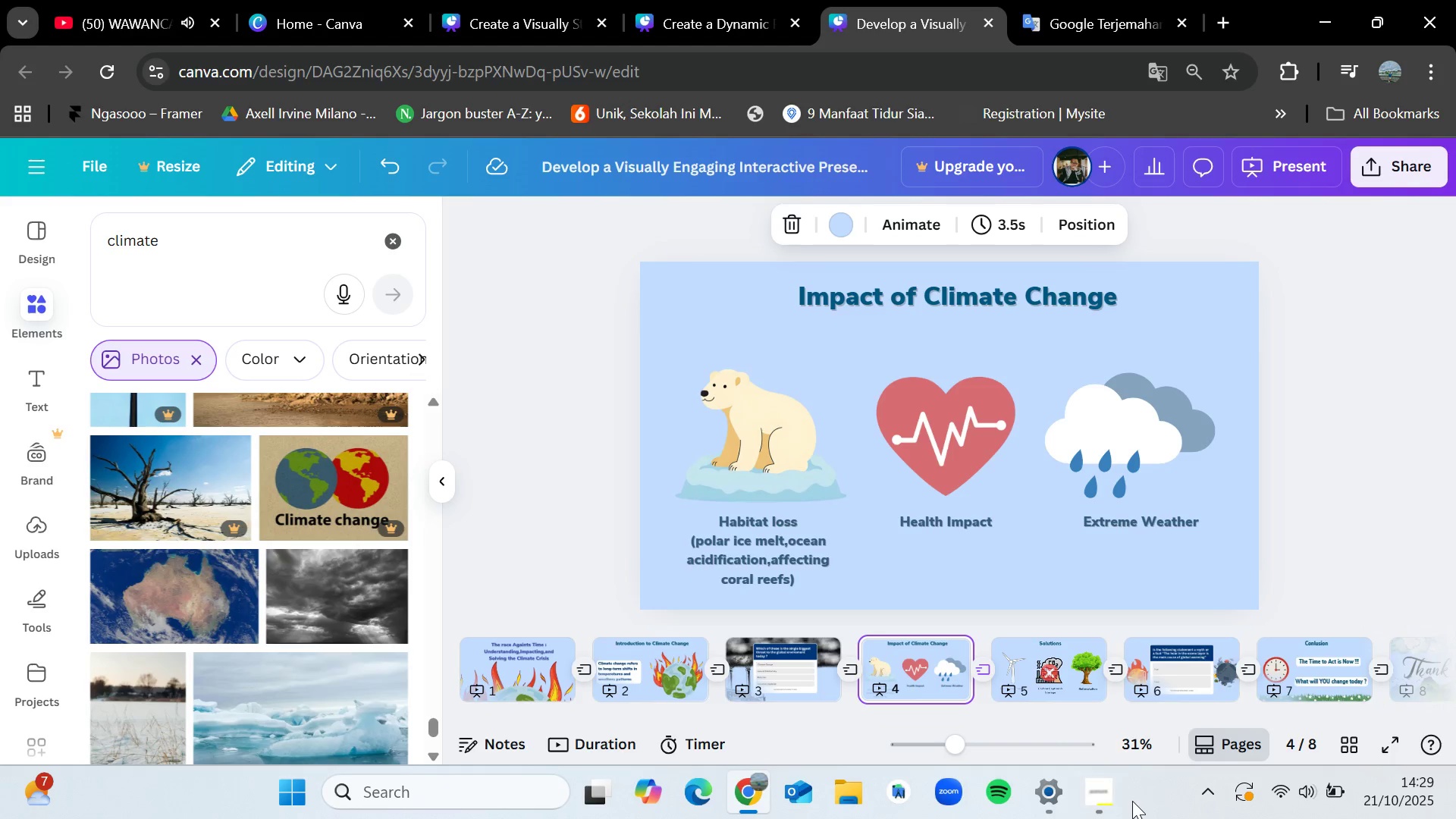 
left_click([1109, 798])